 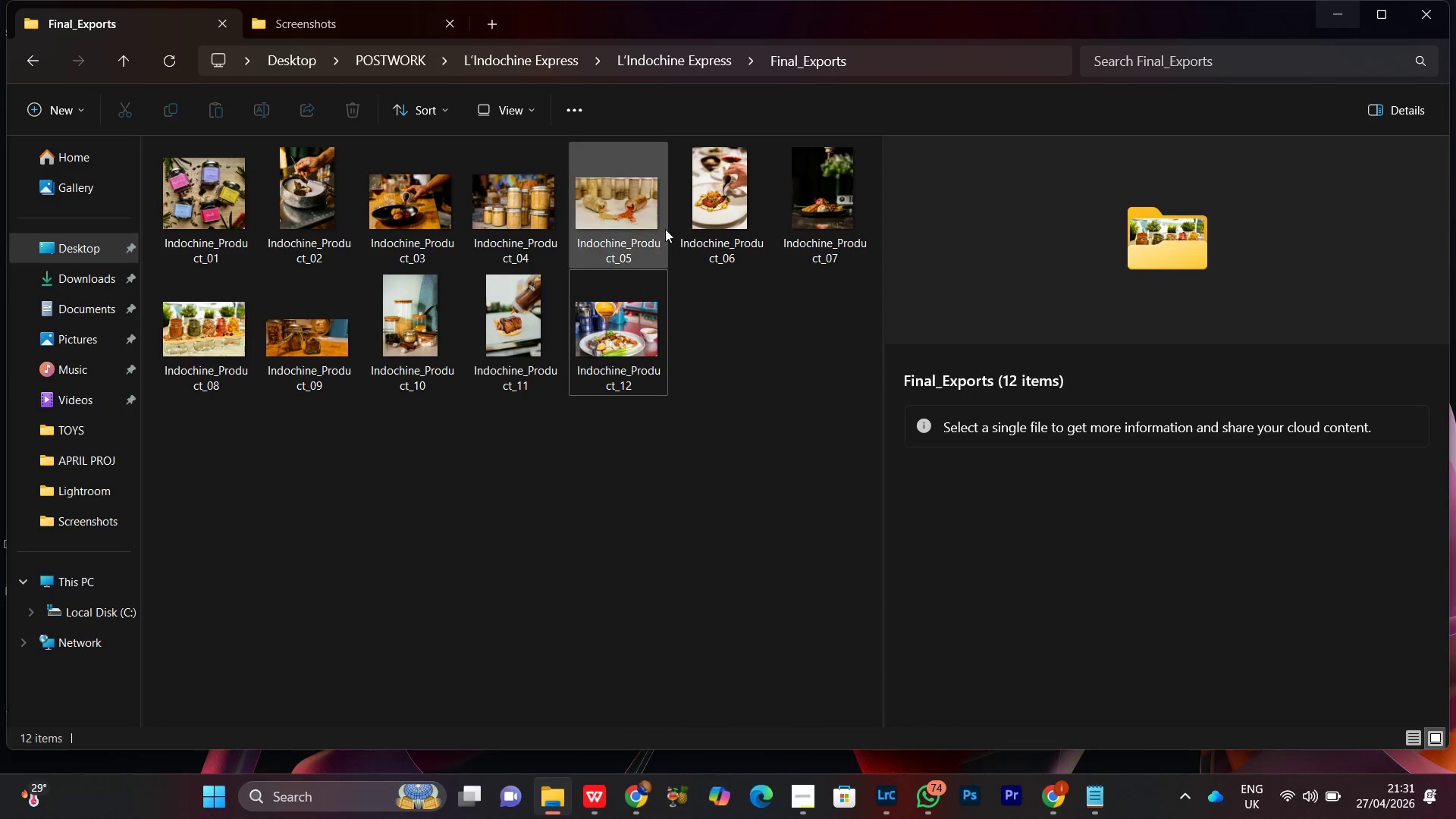 
left_click([681, 58])
 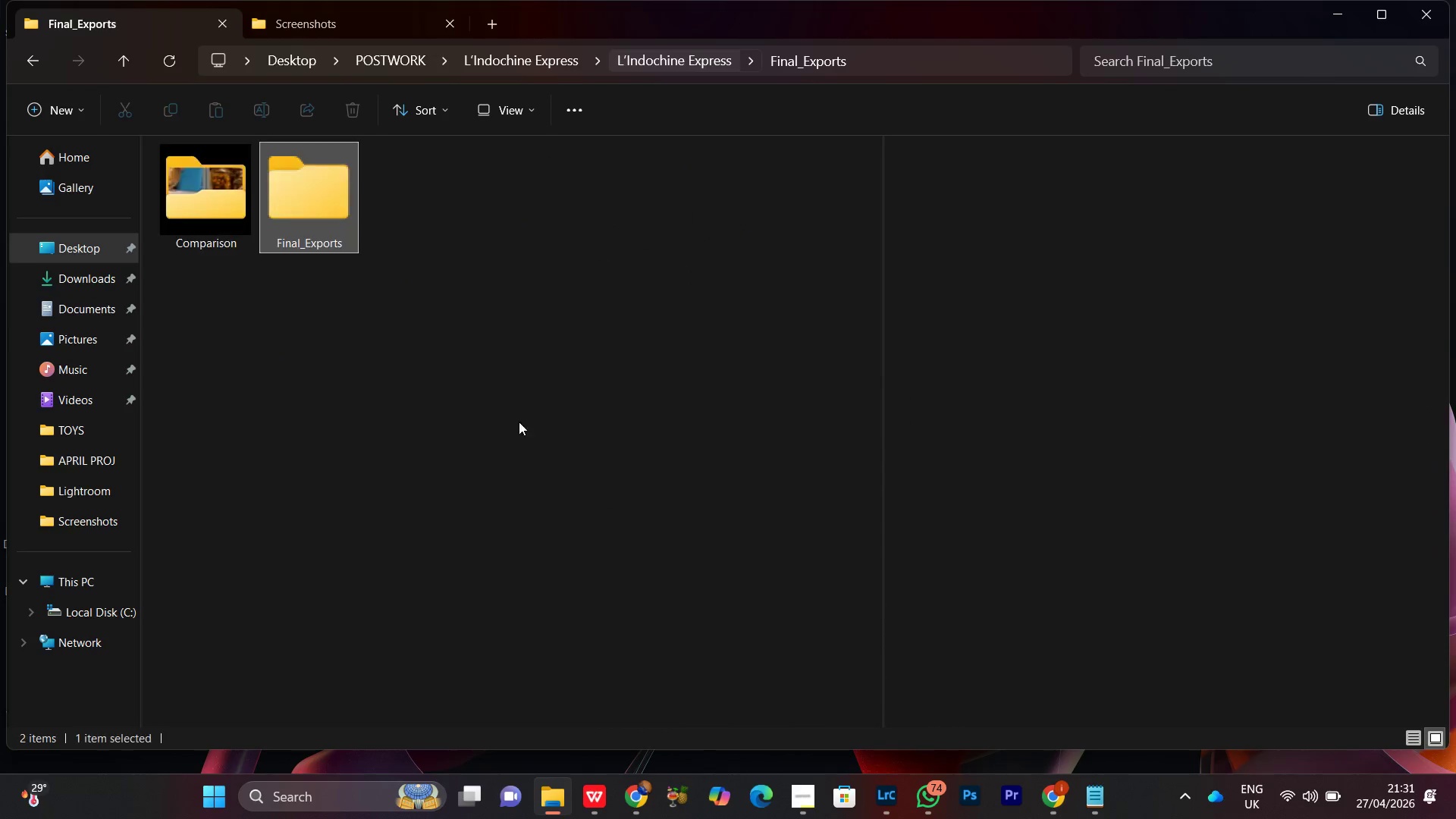 
left_click([586, 516])
 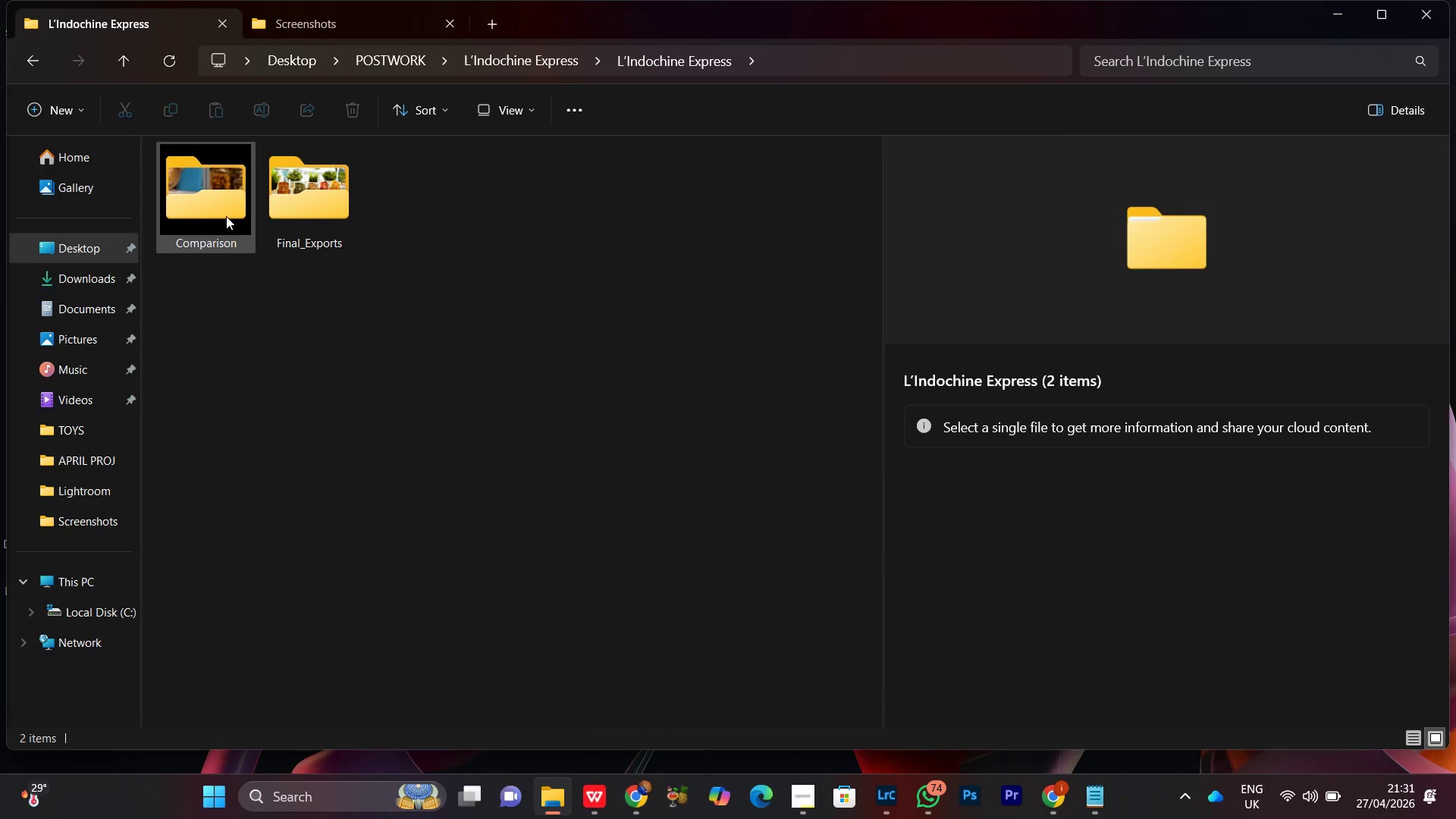 
double_click([226, 216])
 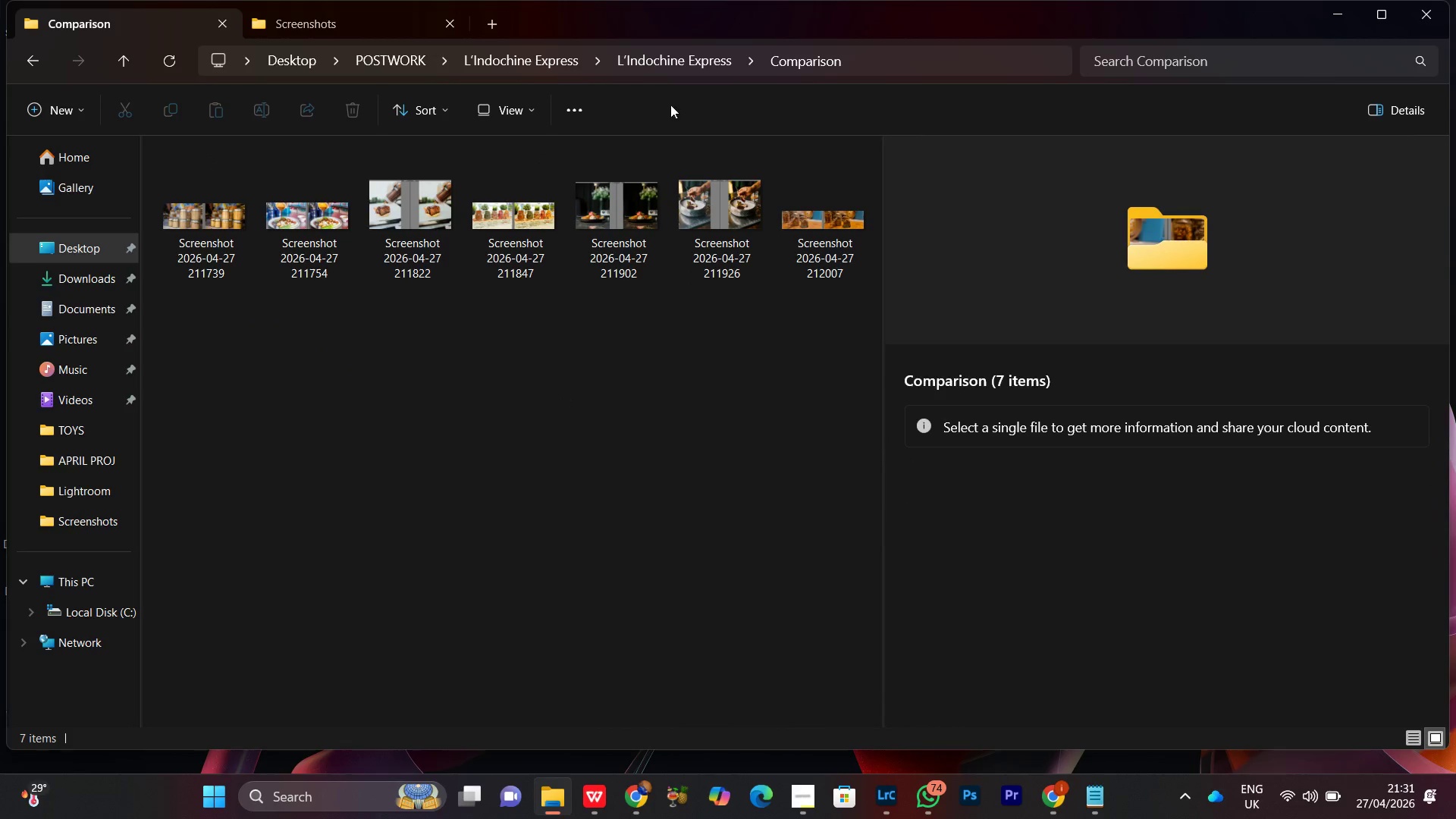 
left_click_drag(start_coordinate=[223, 313], to_coordinate=[821, 205])
 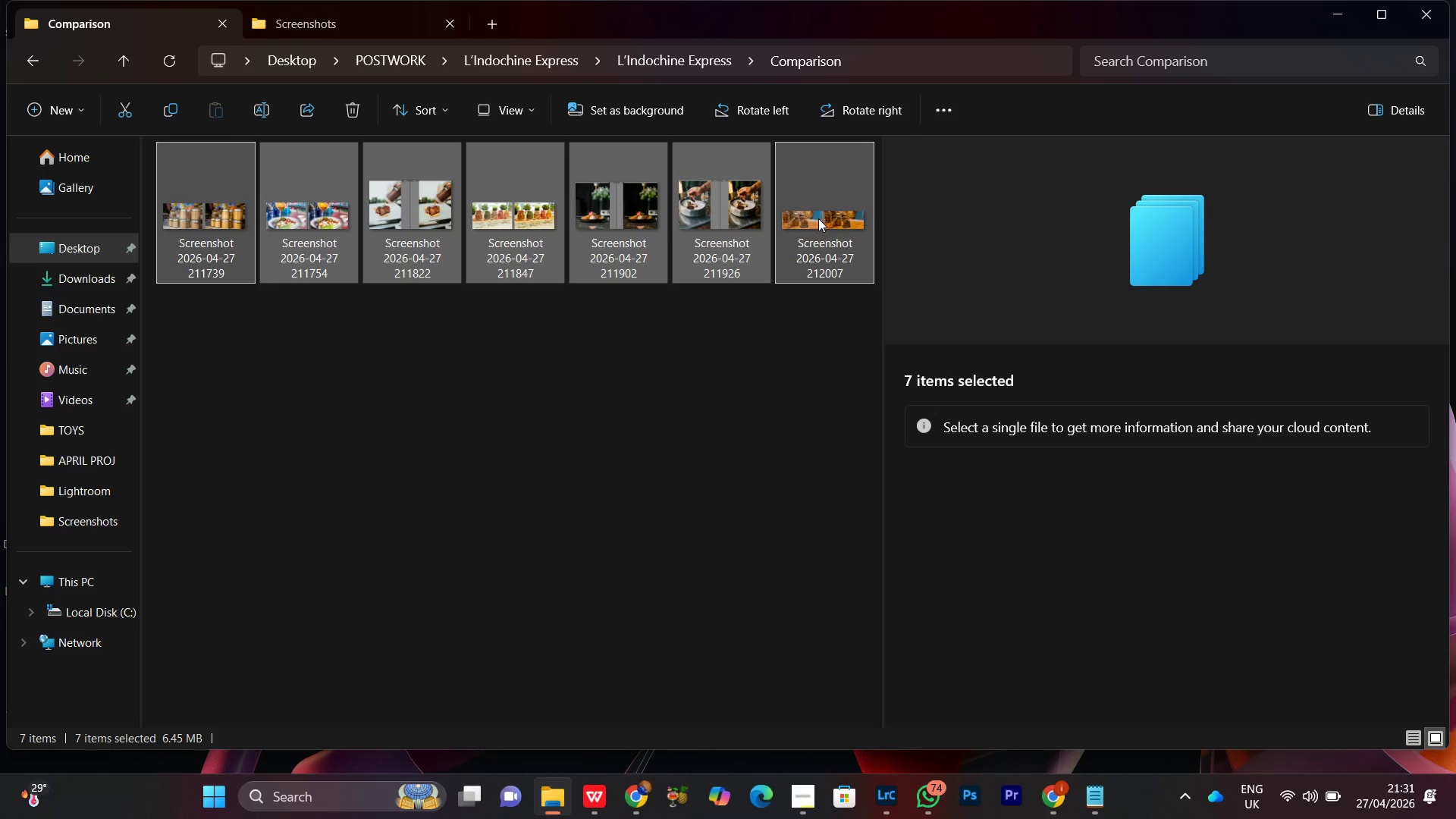 
right_click([818, 218])
 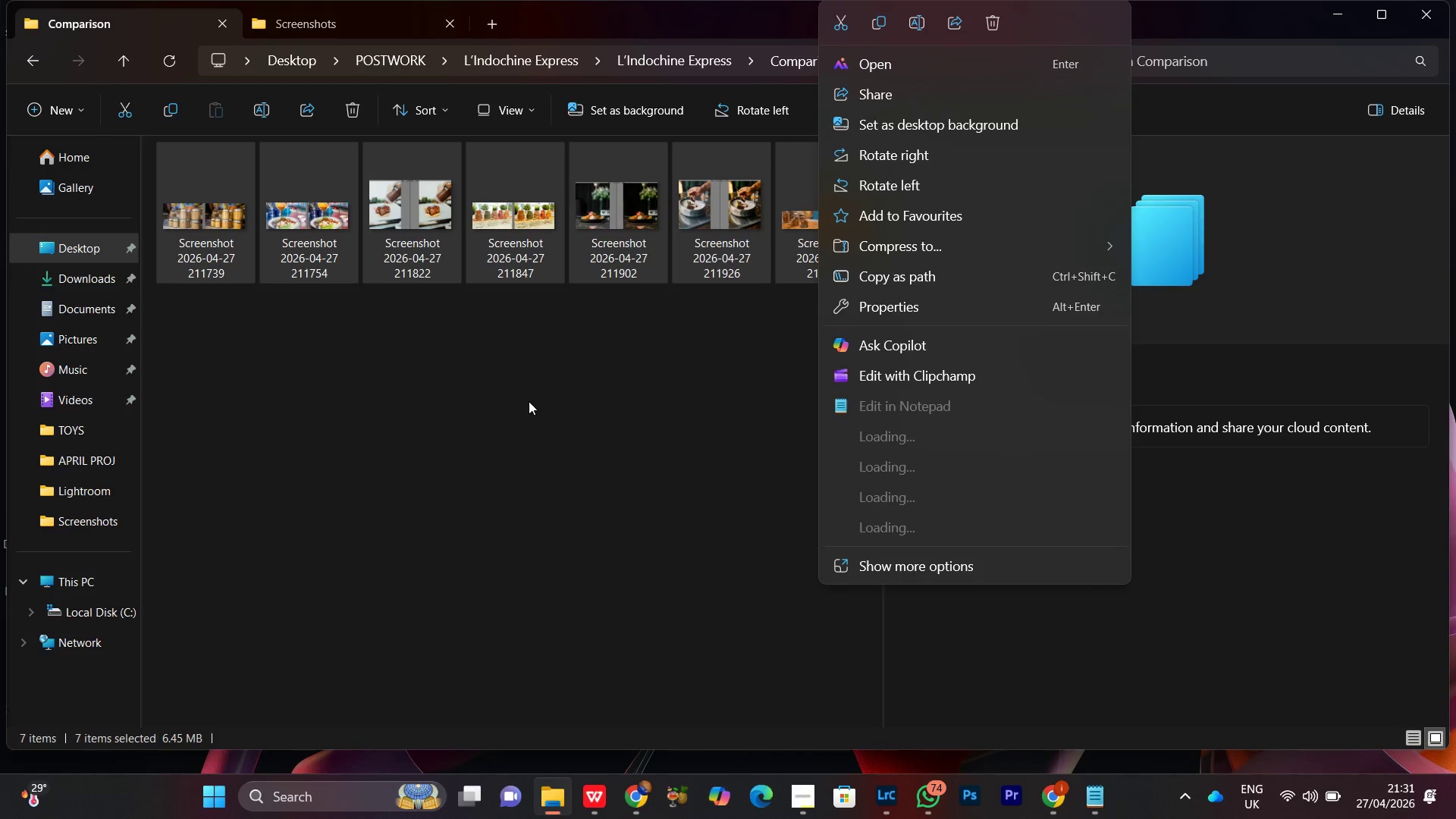 
left_click([506, 367])
 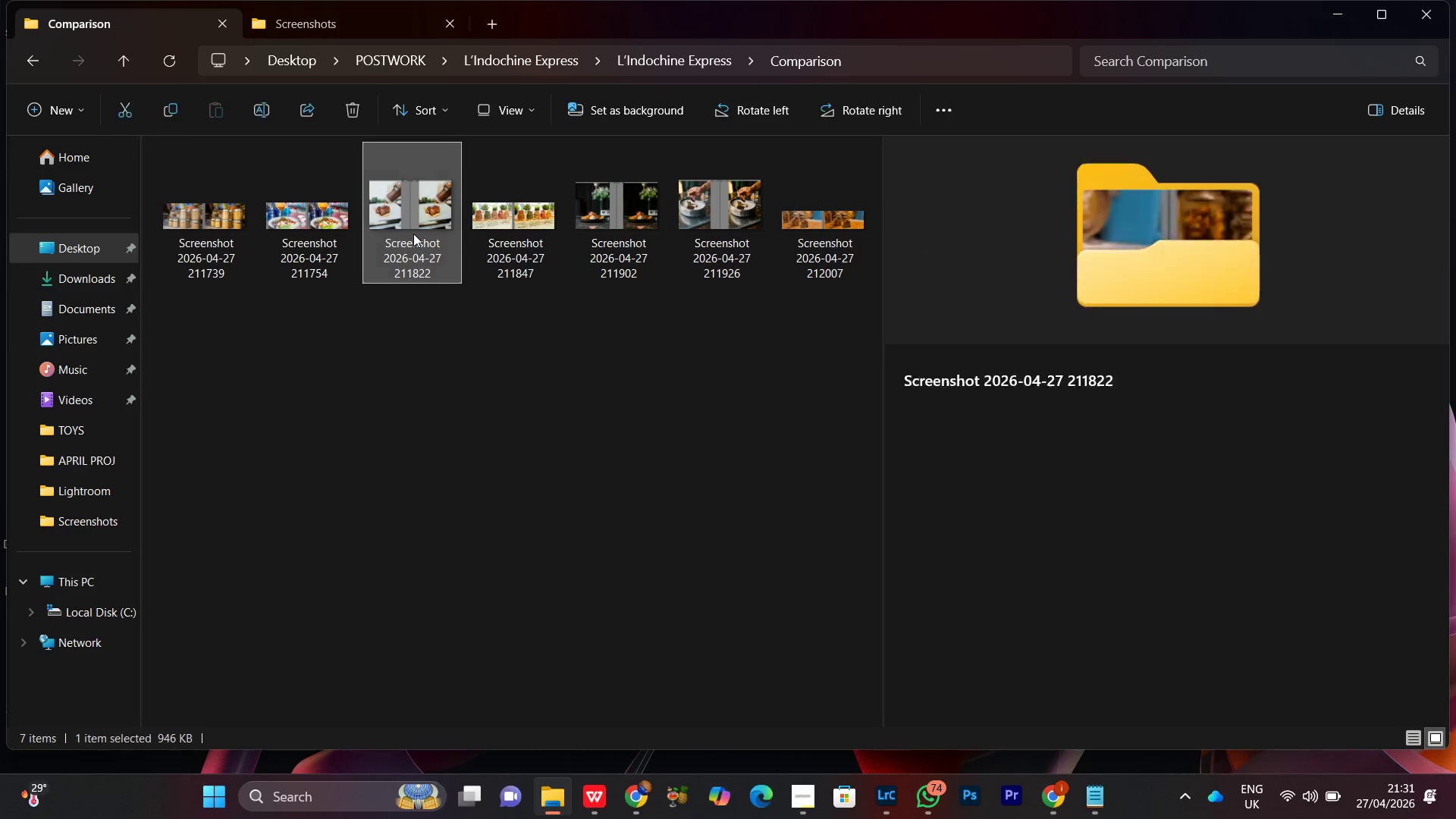 
left_click([293, 228])
 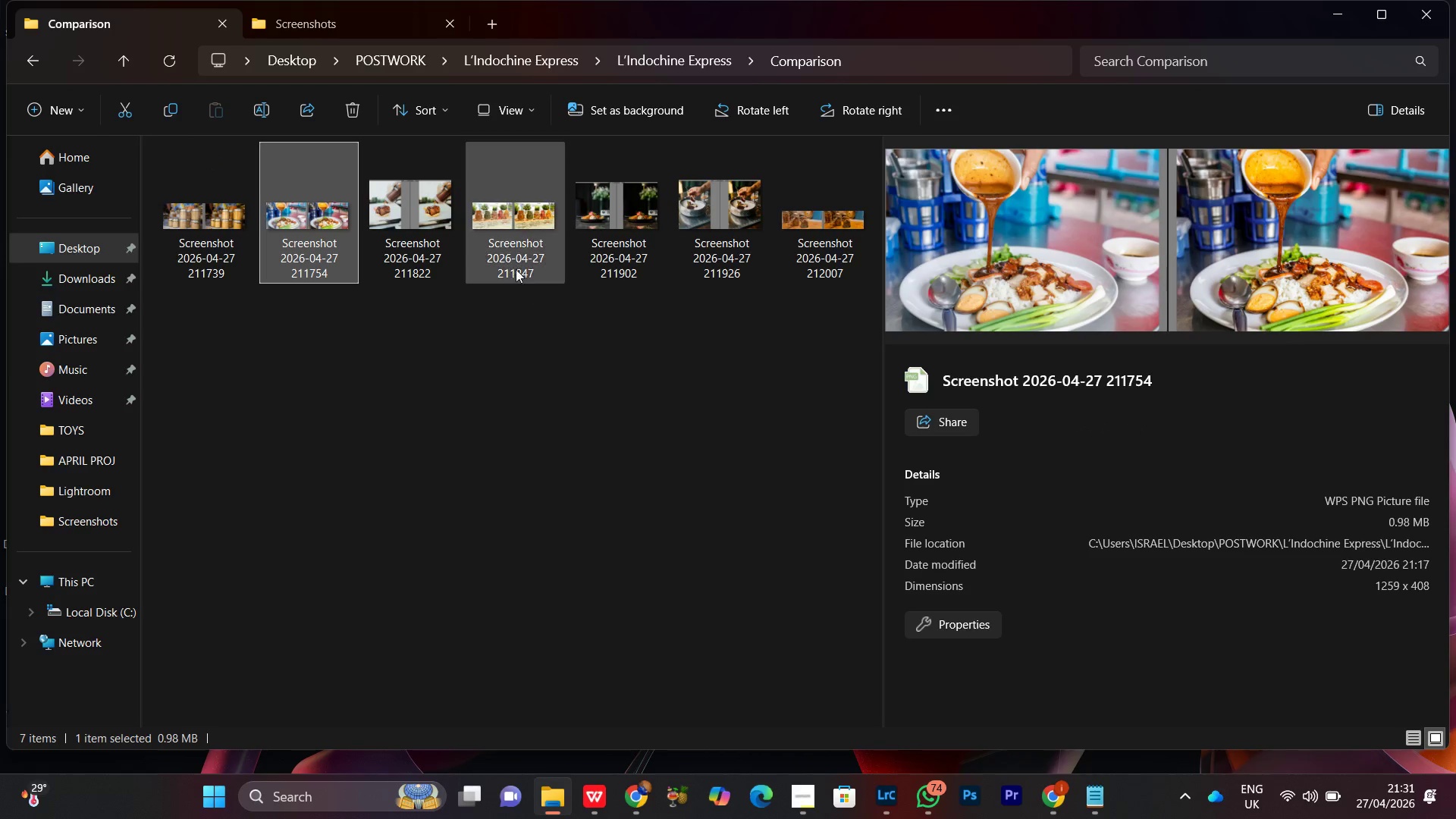 
left_click([840, 221])
 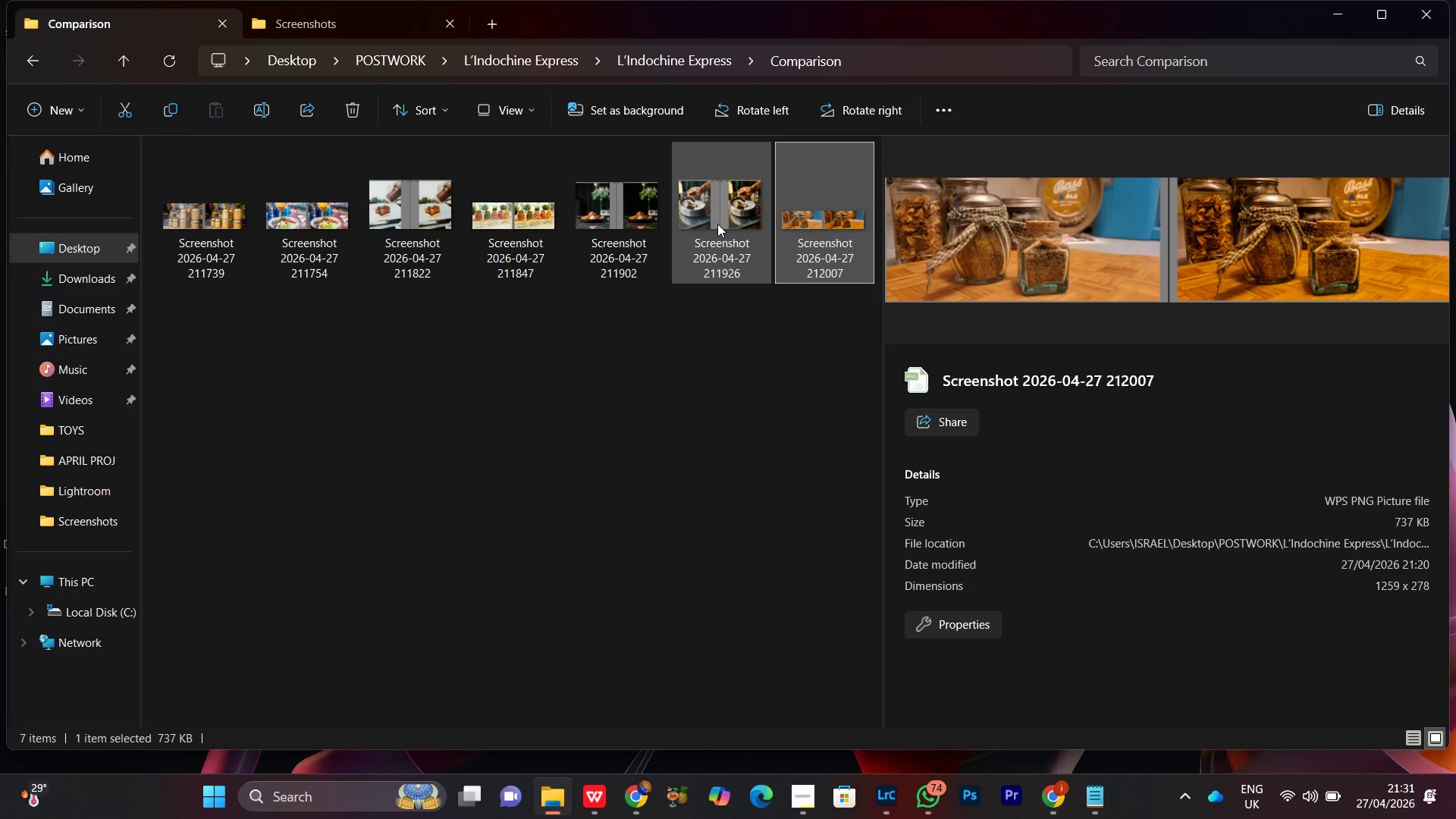 
left_click([717, 223])
 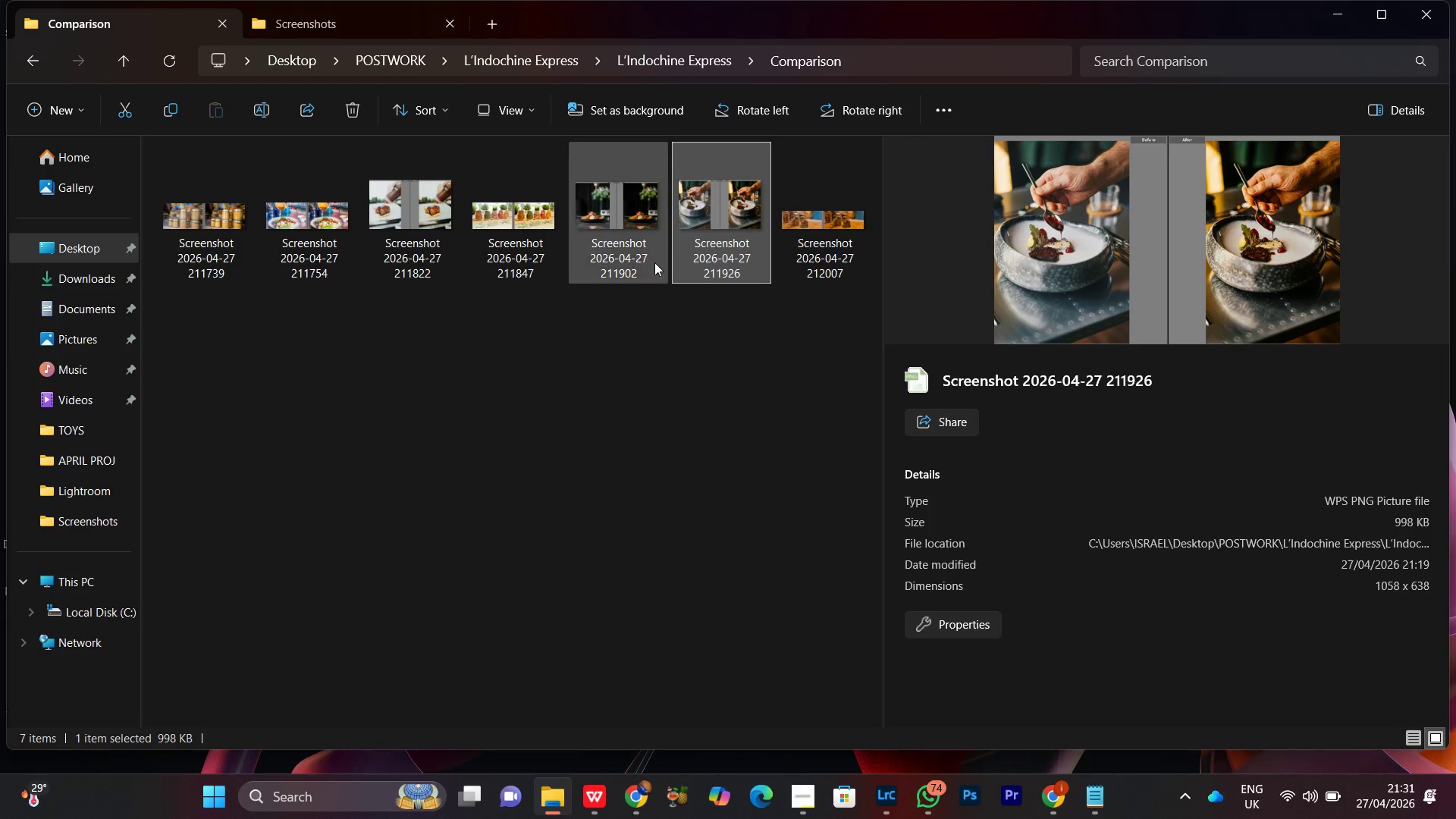 
left_click([632, 237])
 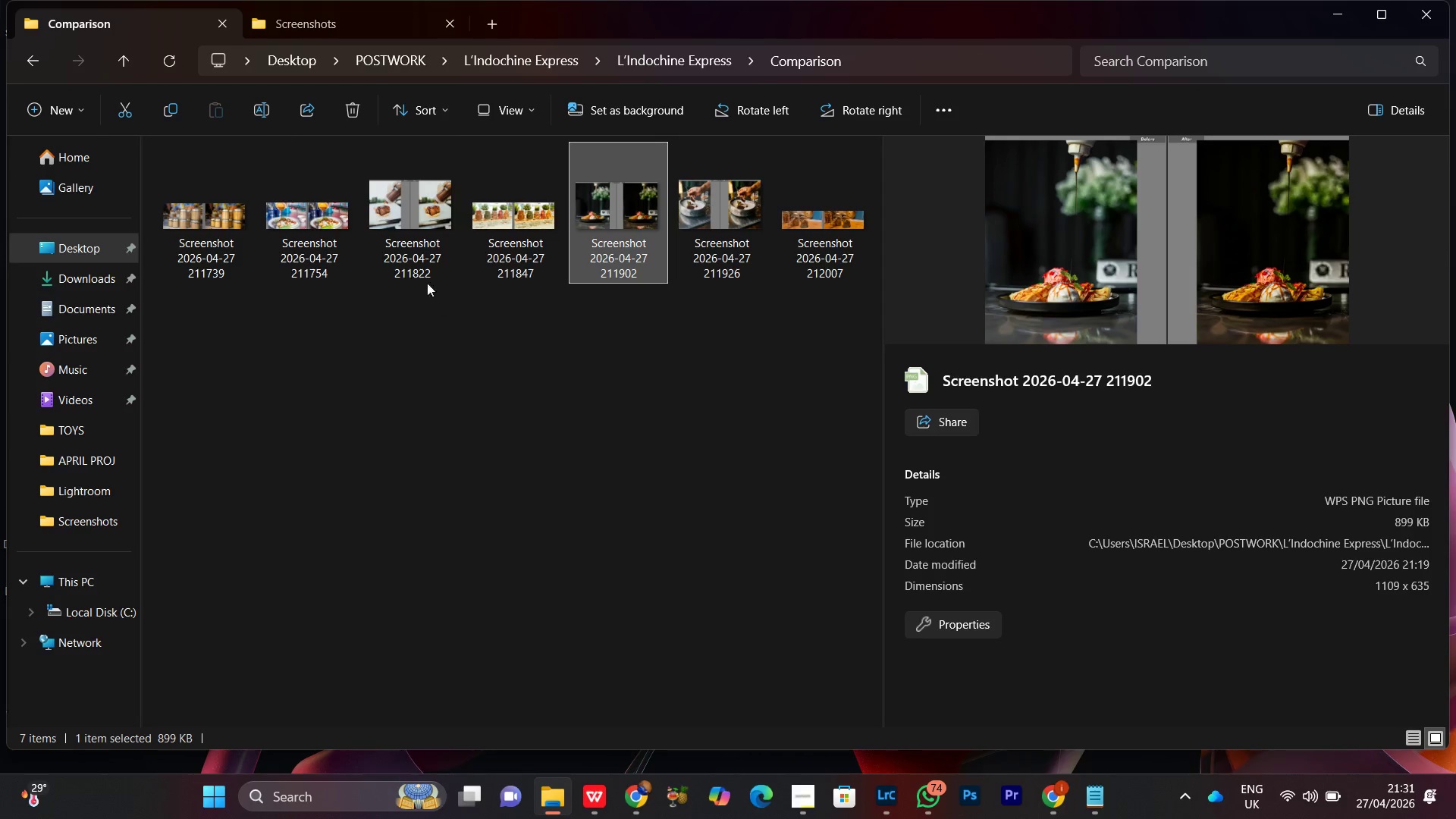 
left_click([402, 237])
 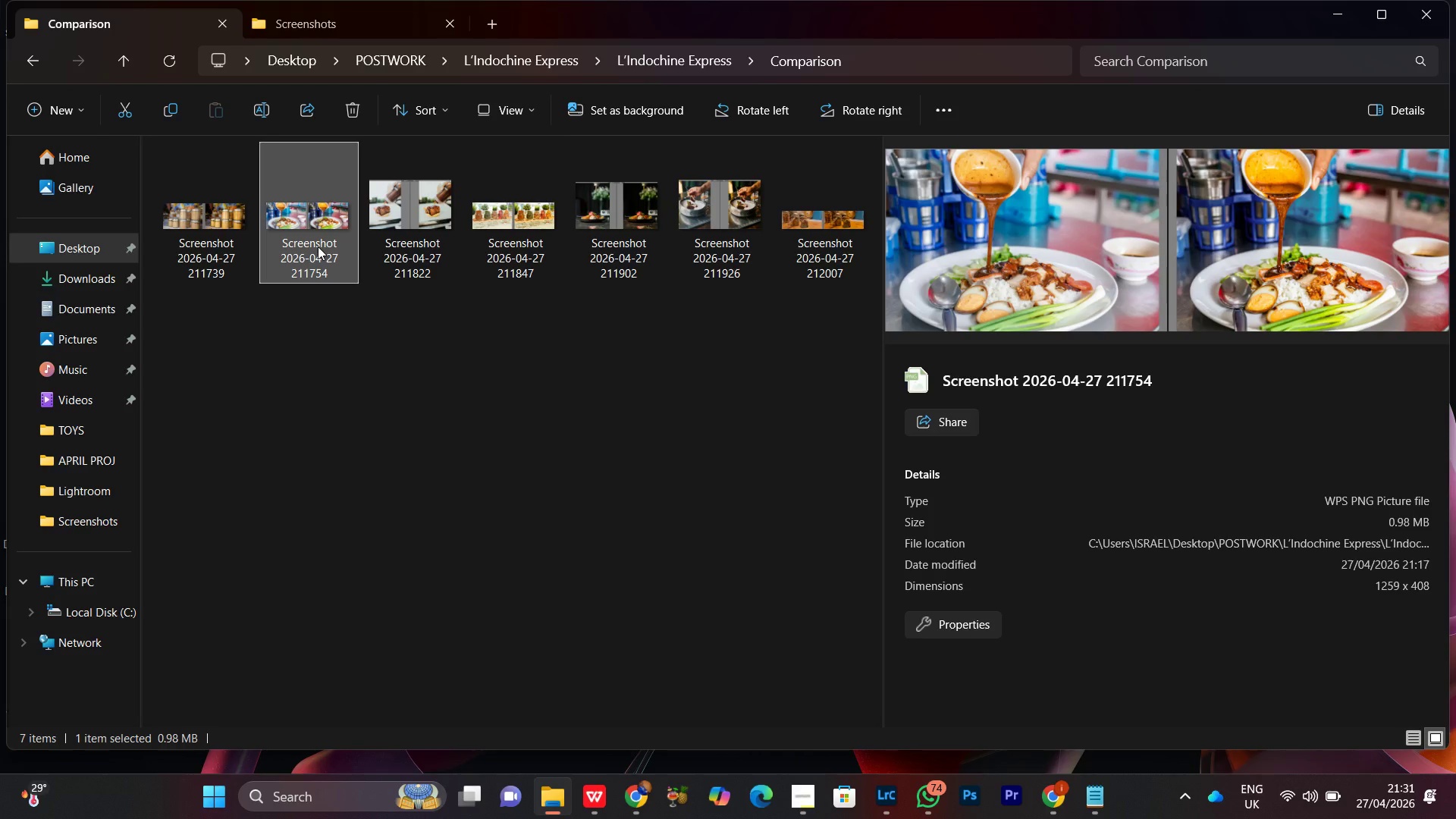 
wait(6.33)
 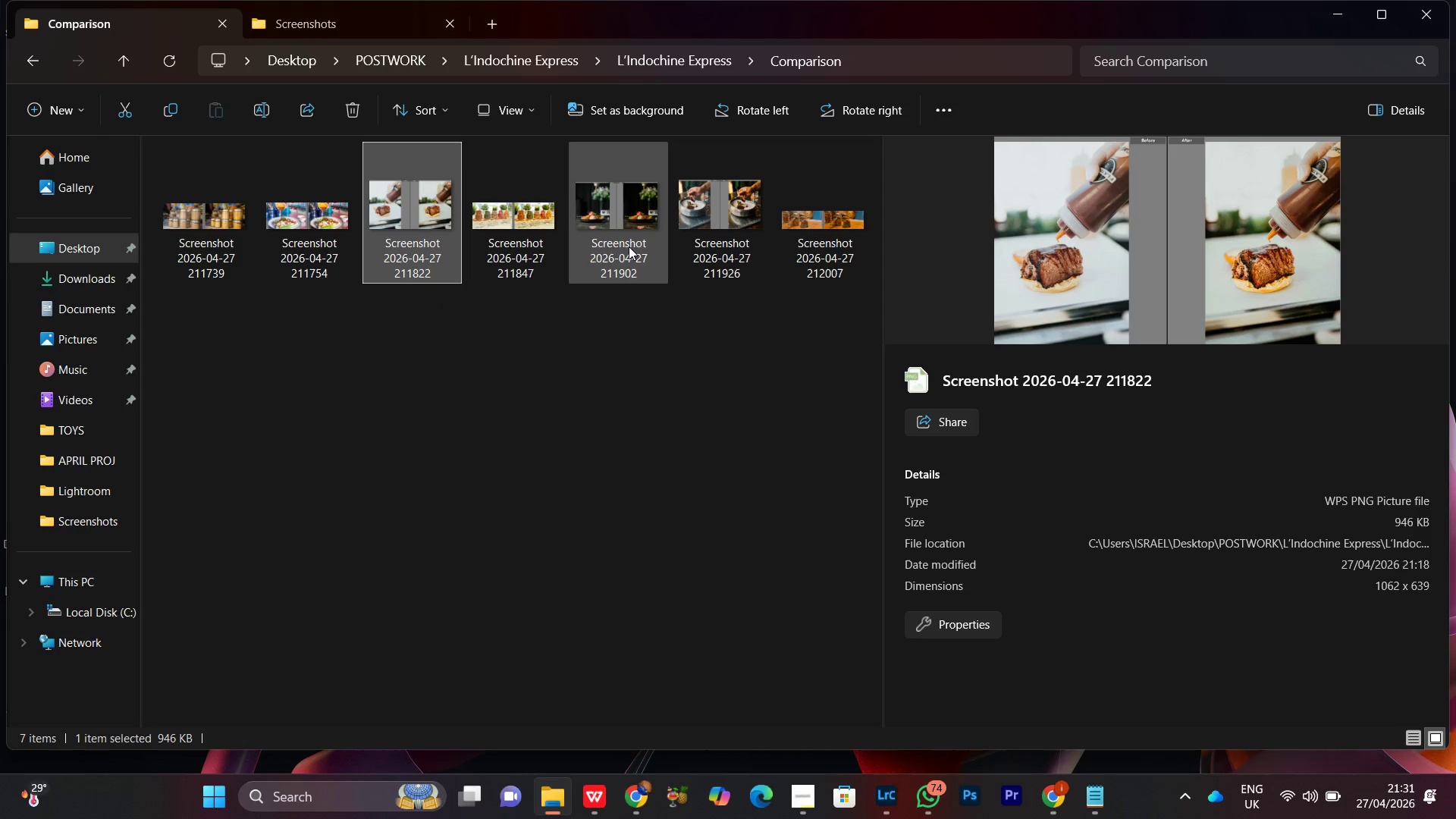 
key(Delete)
 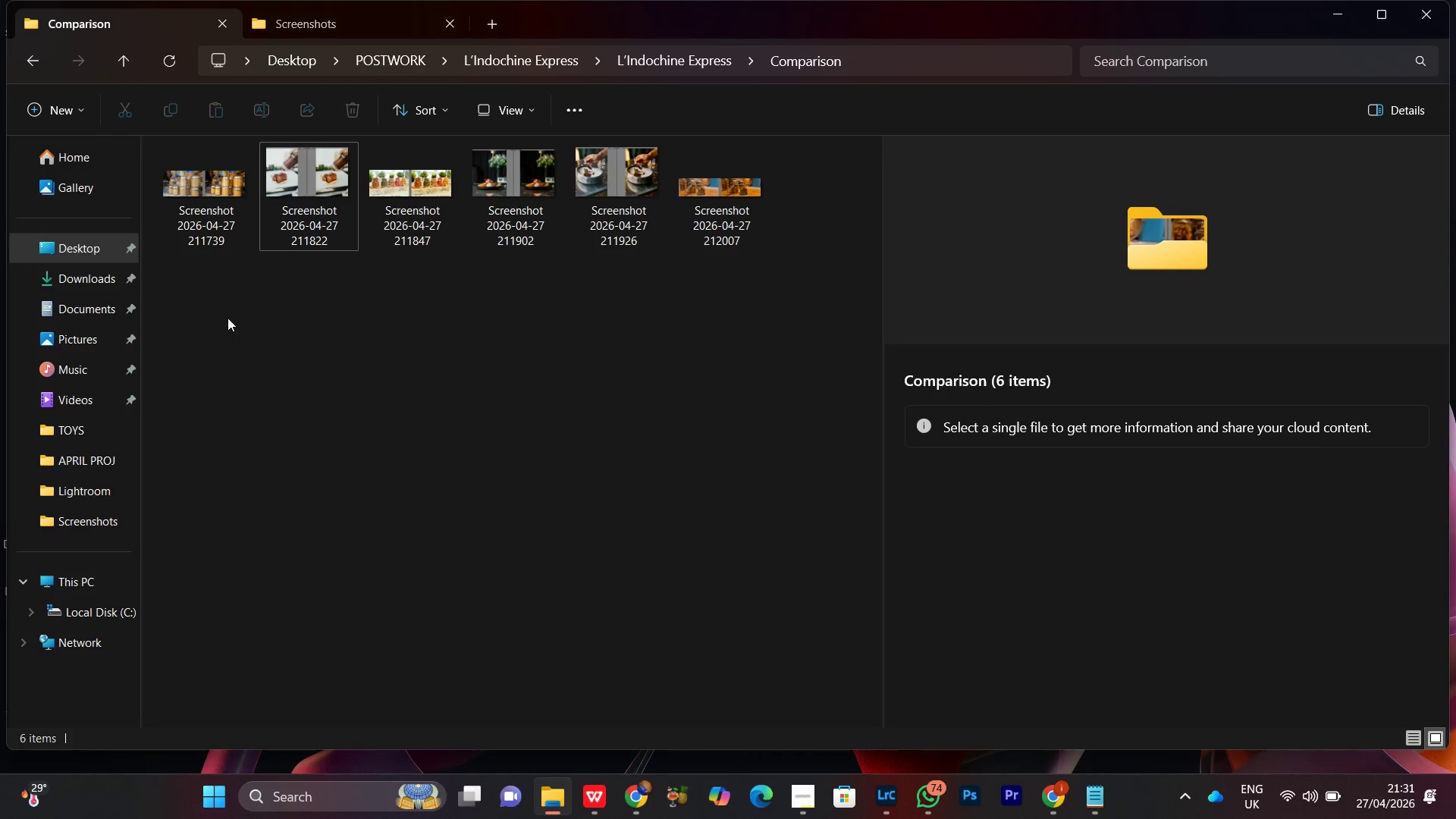 
left_click_drag(start_coordinate=[195, 313], to_coordinate=[730, 192])
 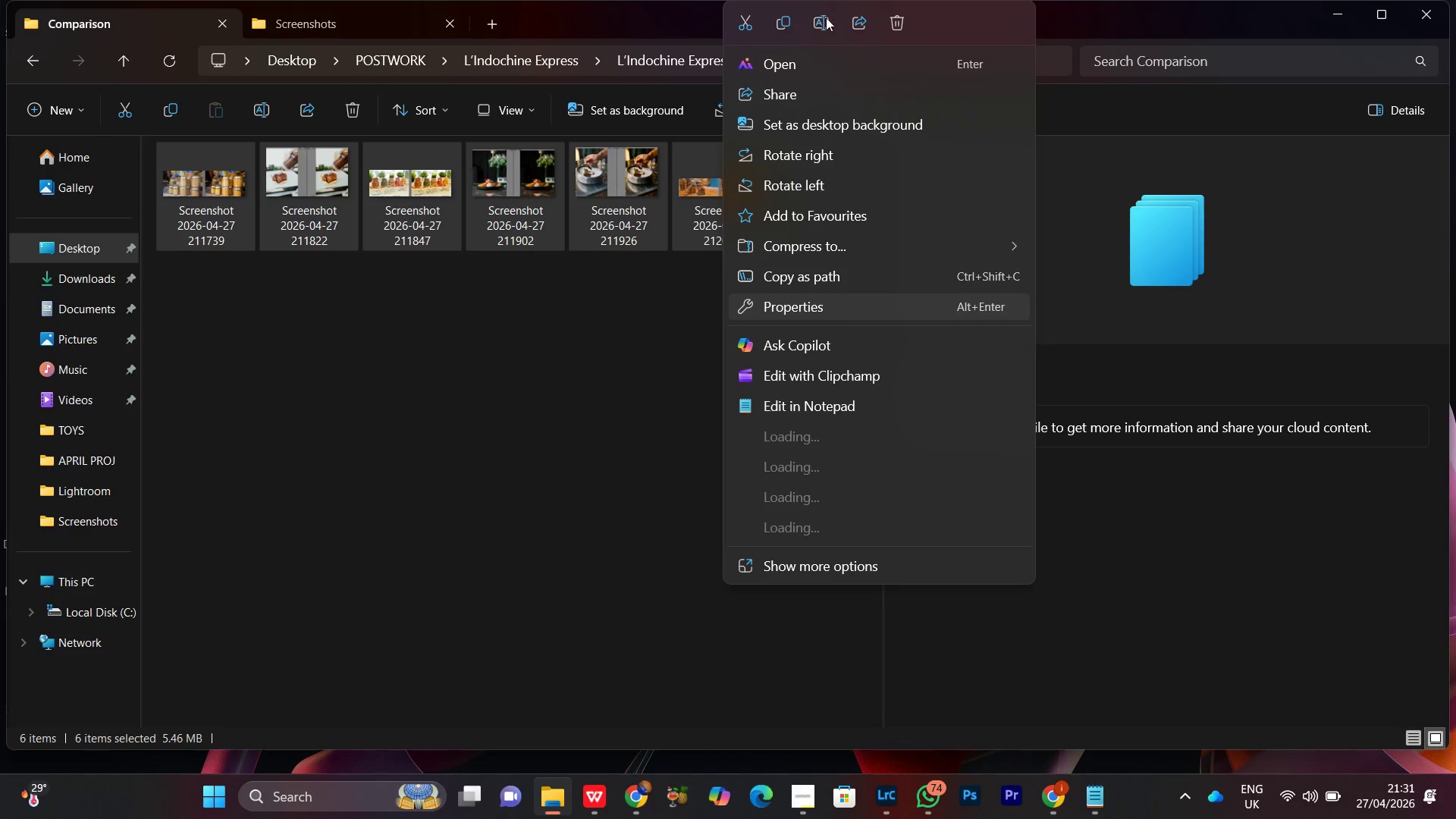 
left_click([826, 21])
 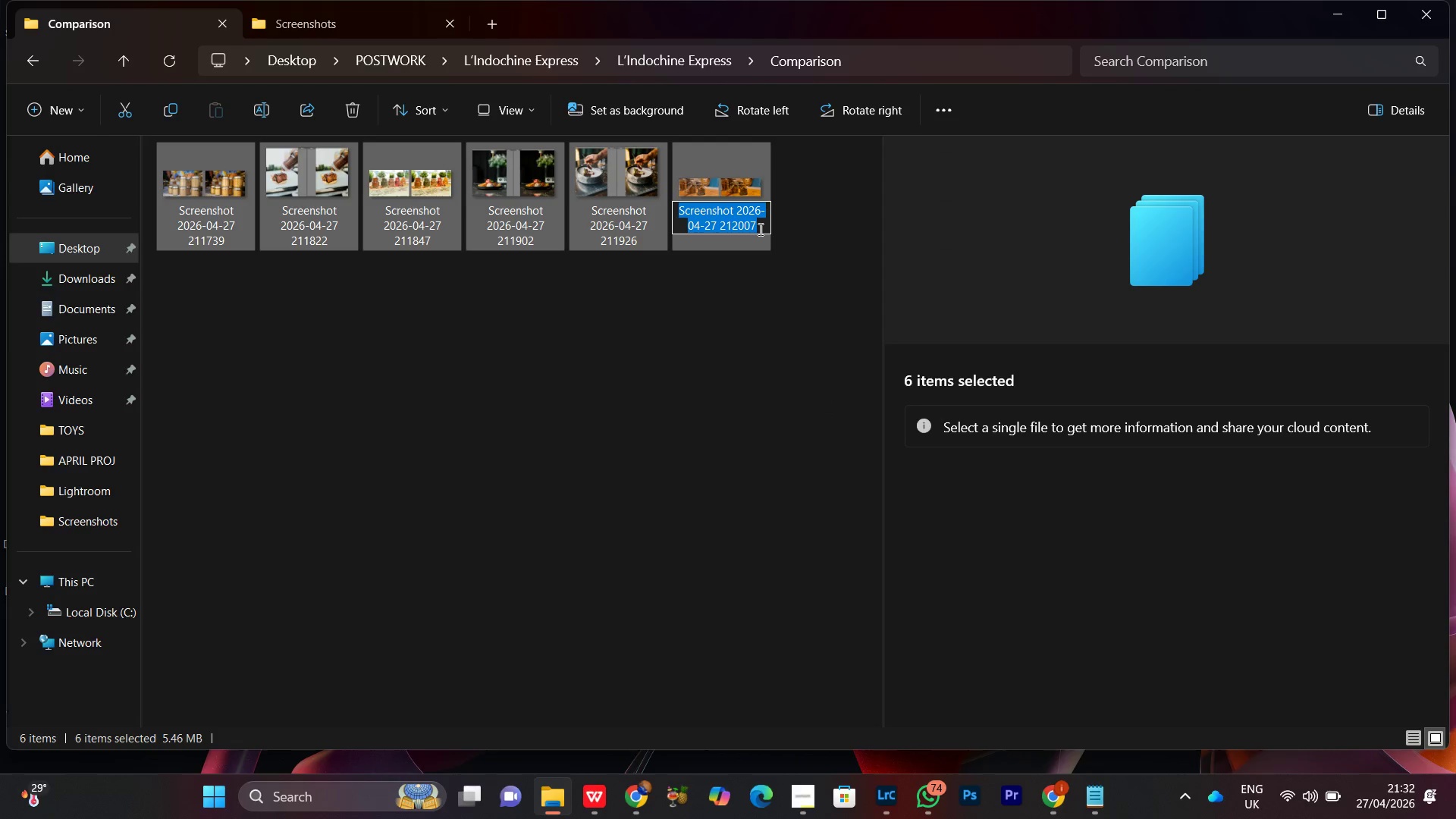 
key(Meta+V)
 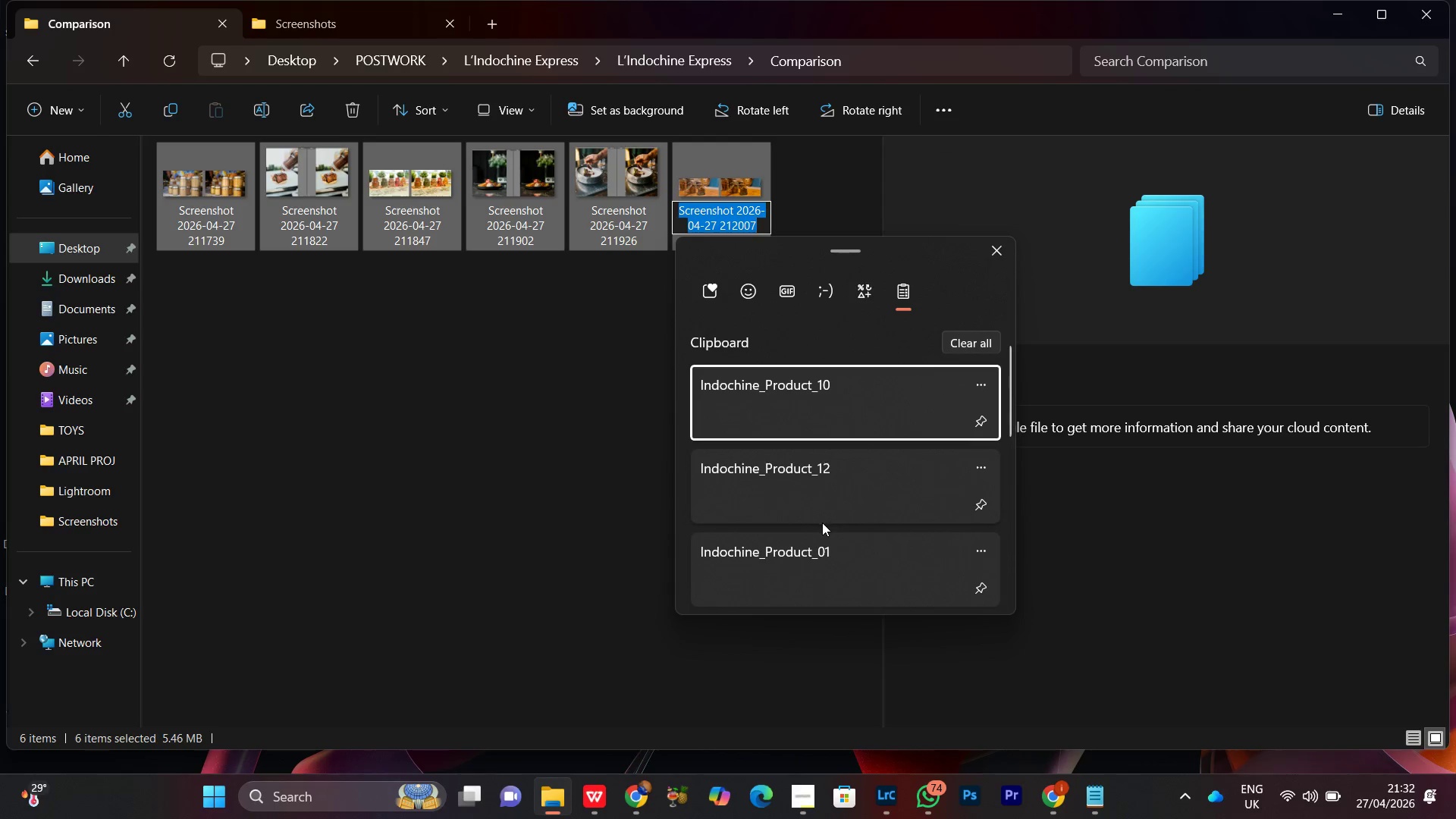 
scroll: coordinate [823, 475], scroll_direction: up, amount: 7.0
 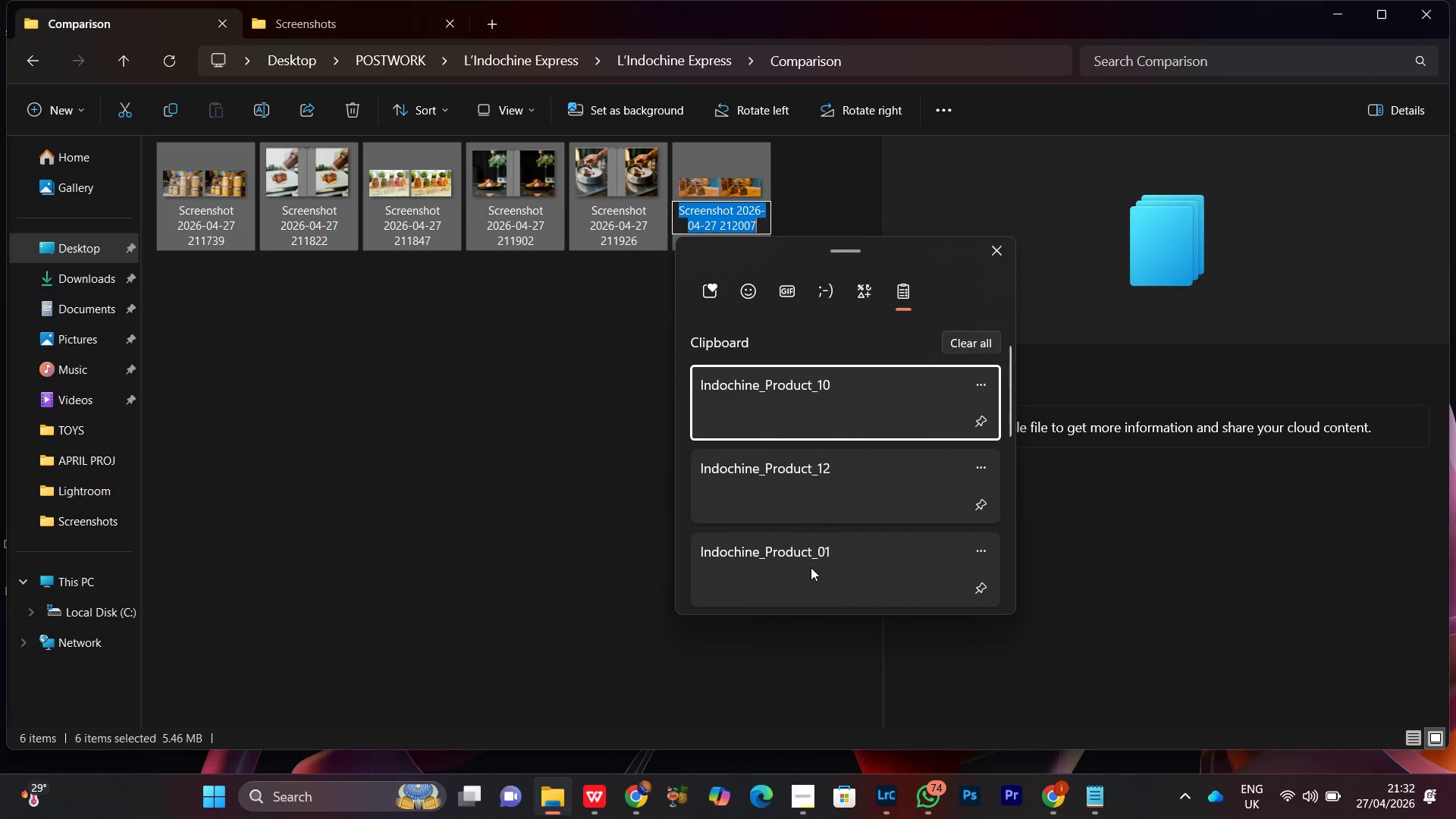 
left_click_drag(start_coordinate=[808, 570], to_coordinate=[812, 570])
 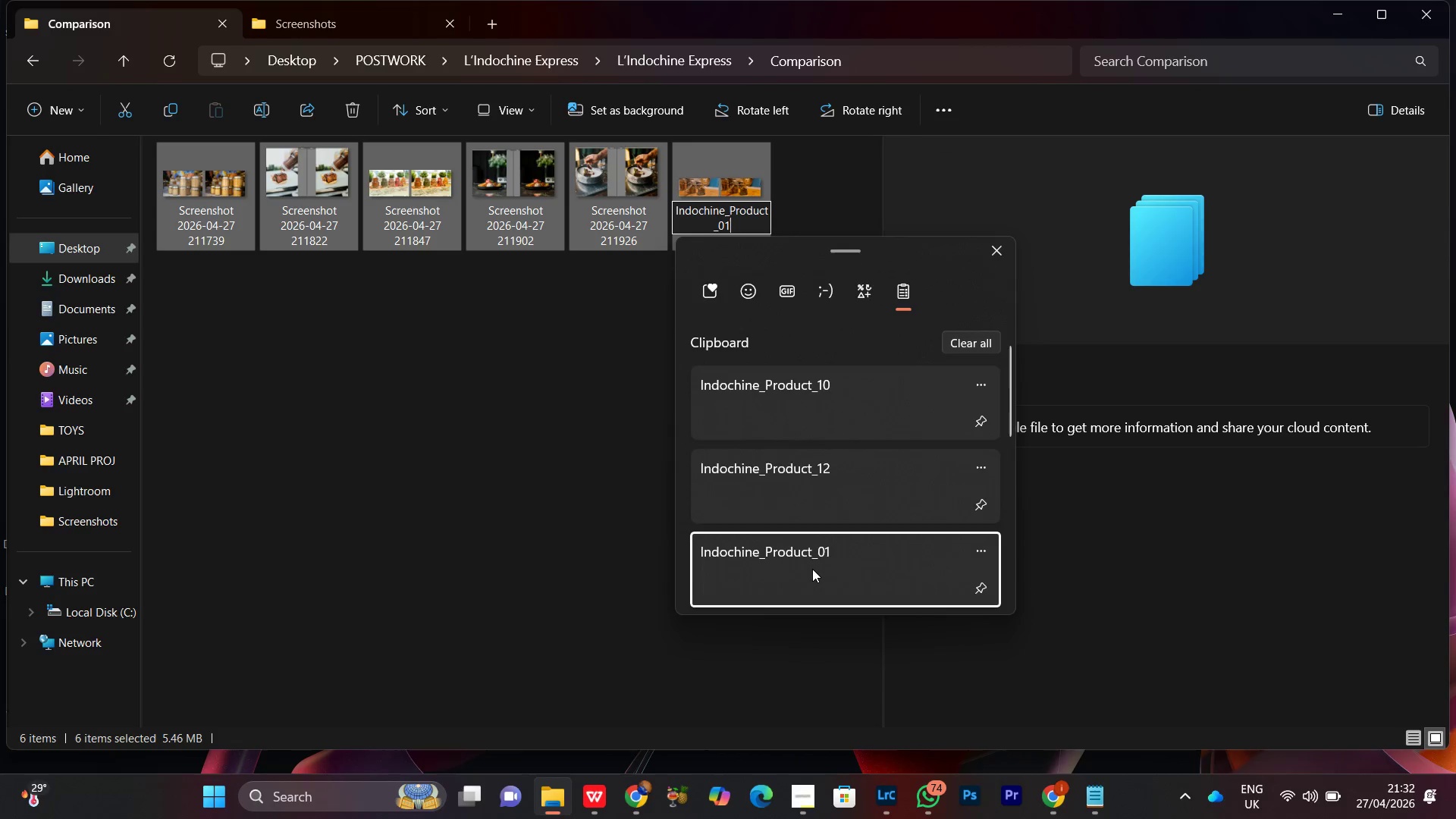 
key(Control+ControlLeft)
 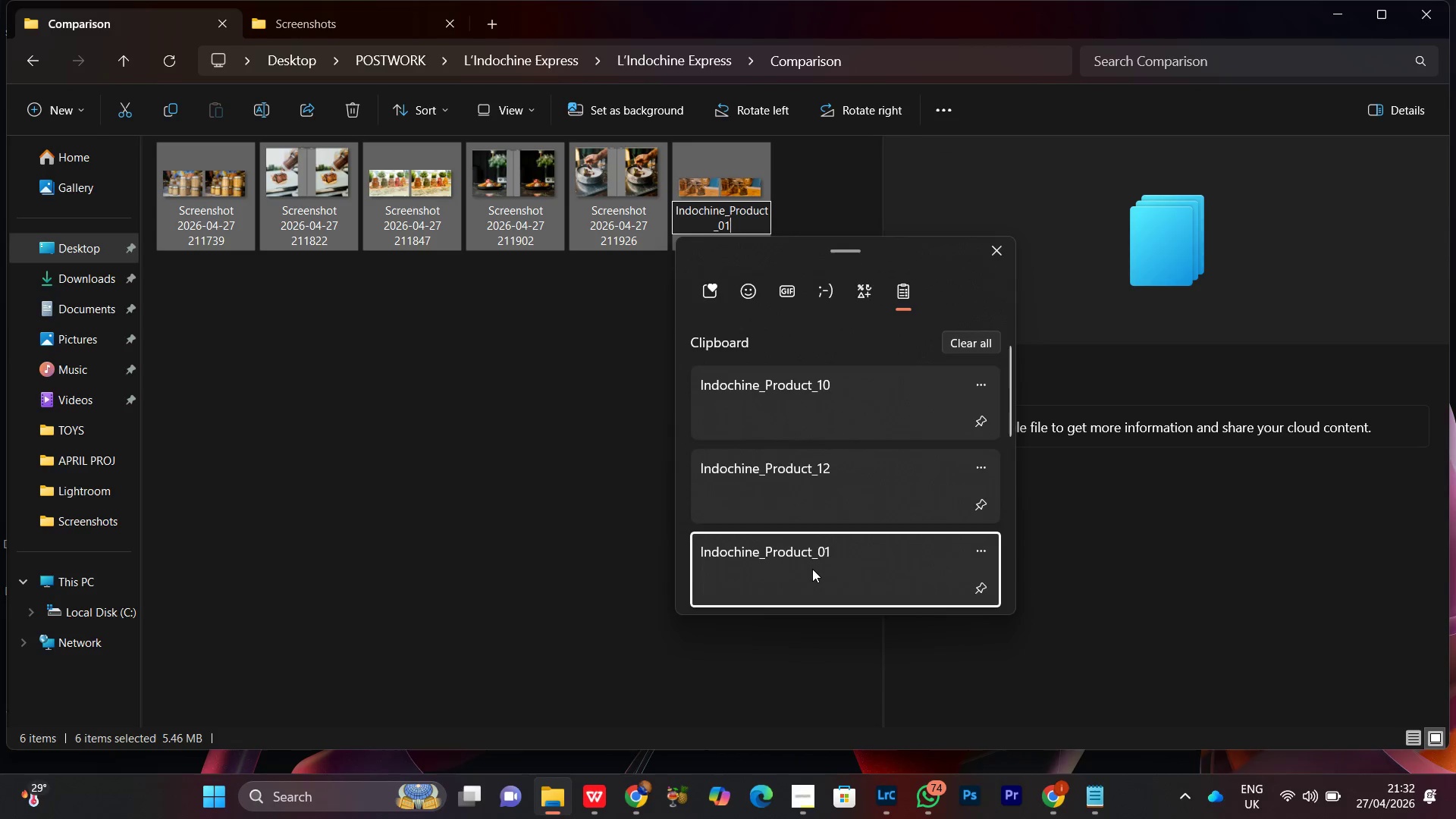 
key(Control+V)
 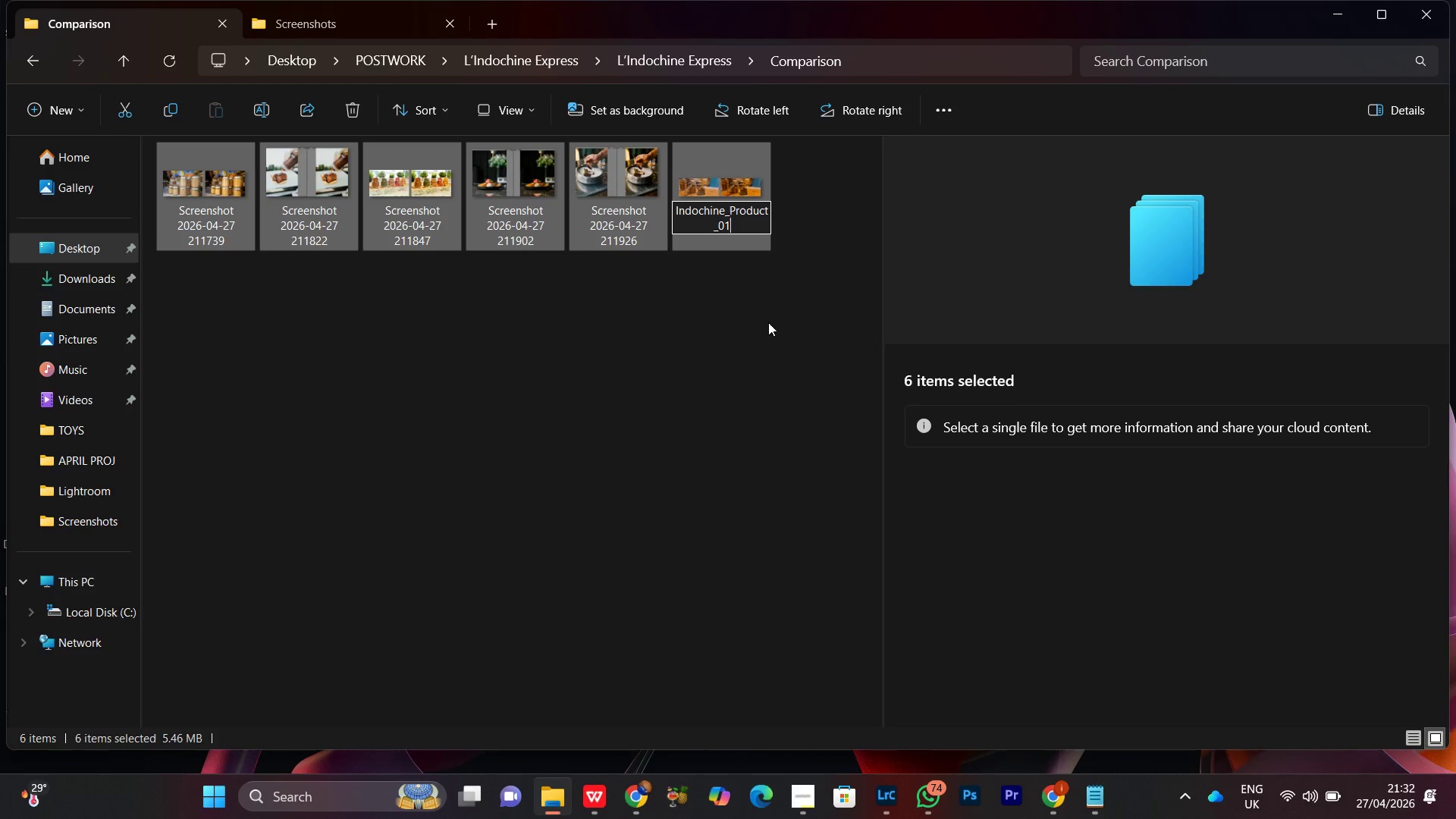 
key(Backspace)
 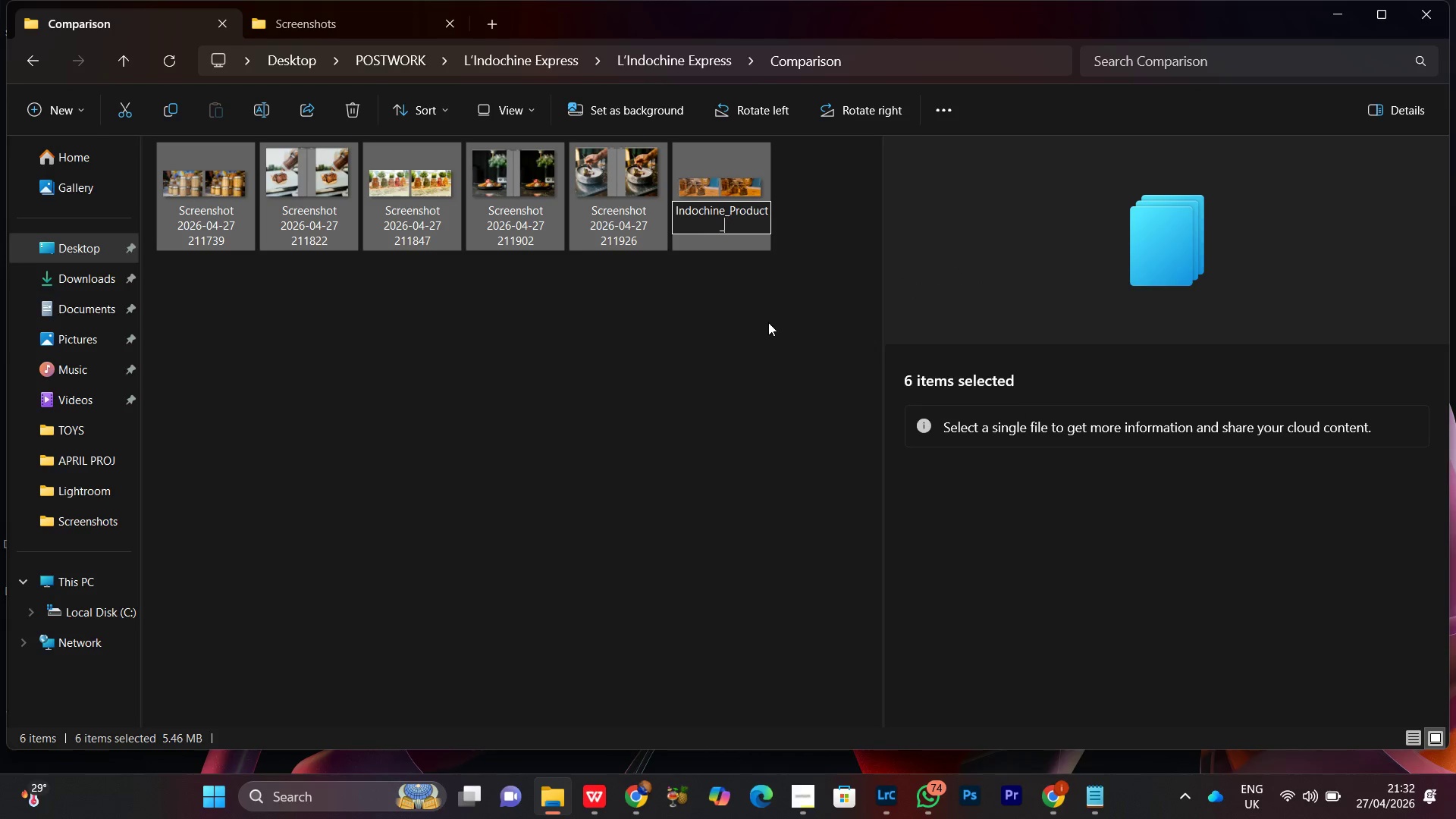 
key(Backspace)
 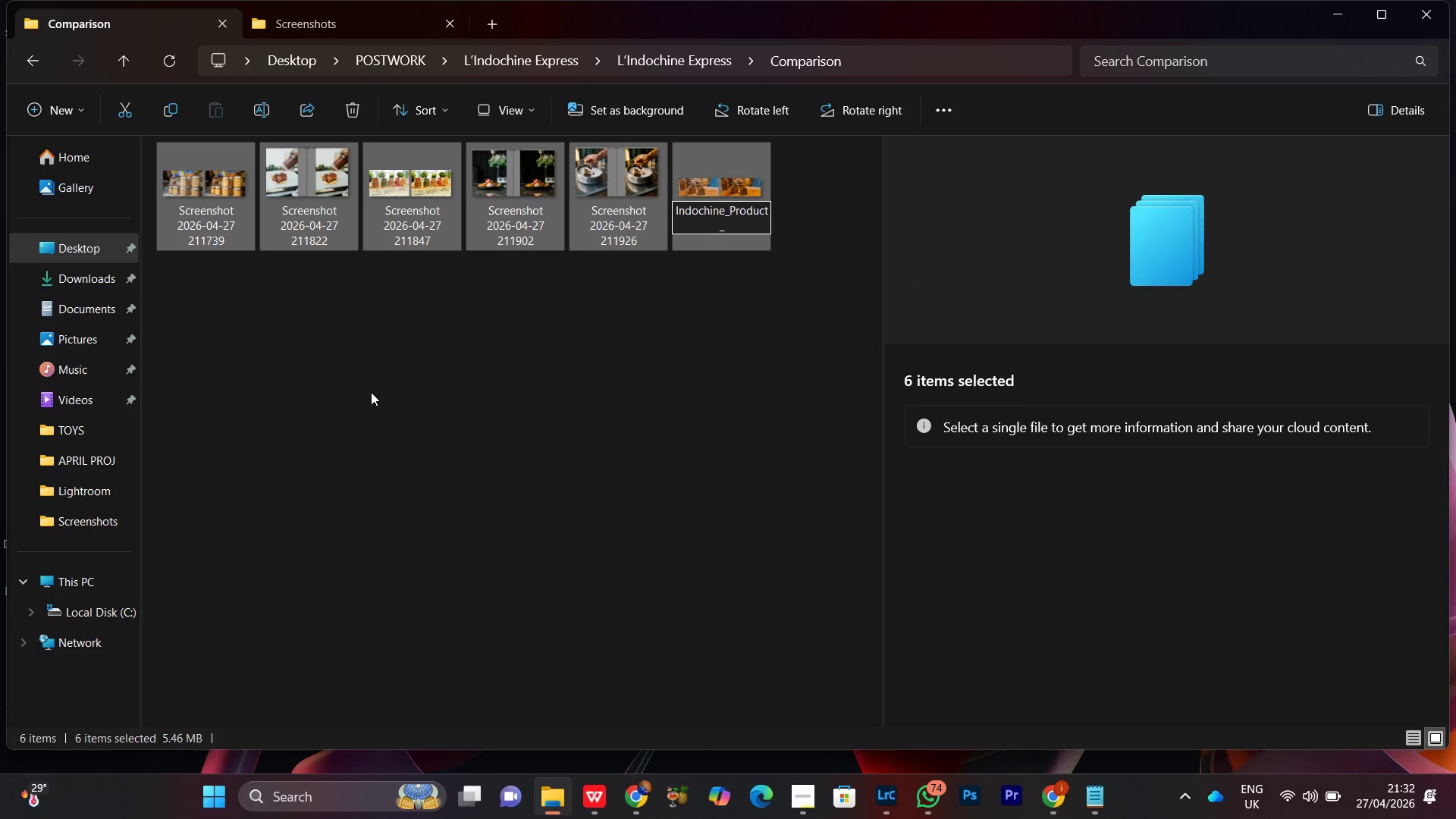 
type(Comparison)
 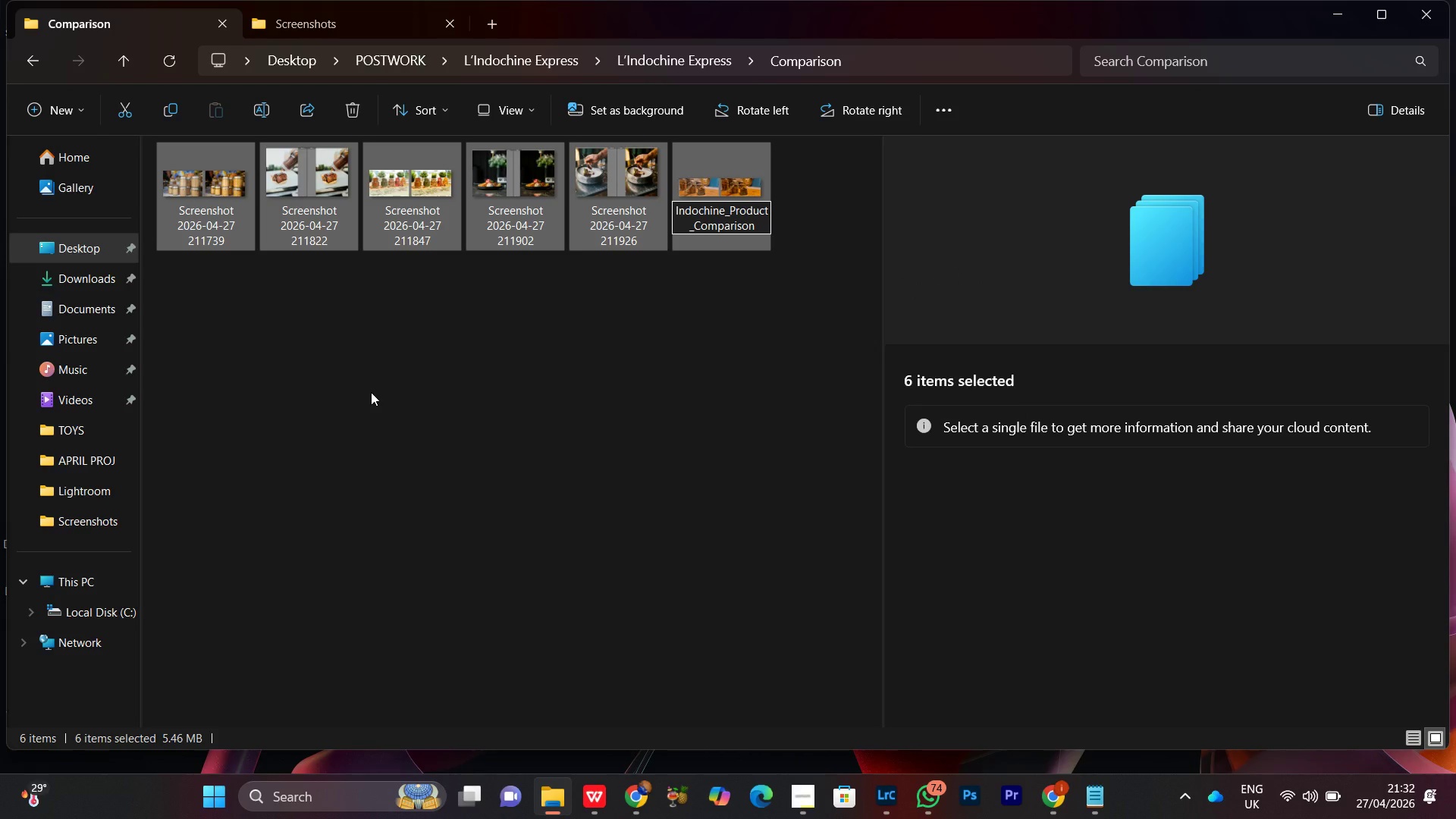 
key(Enter)
 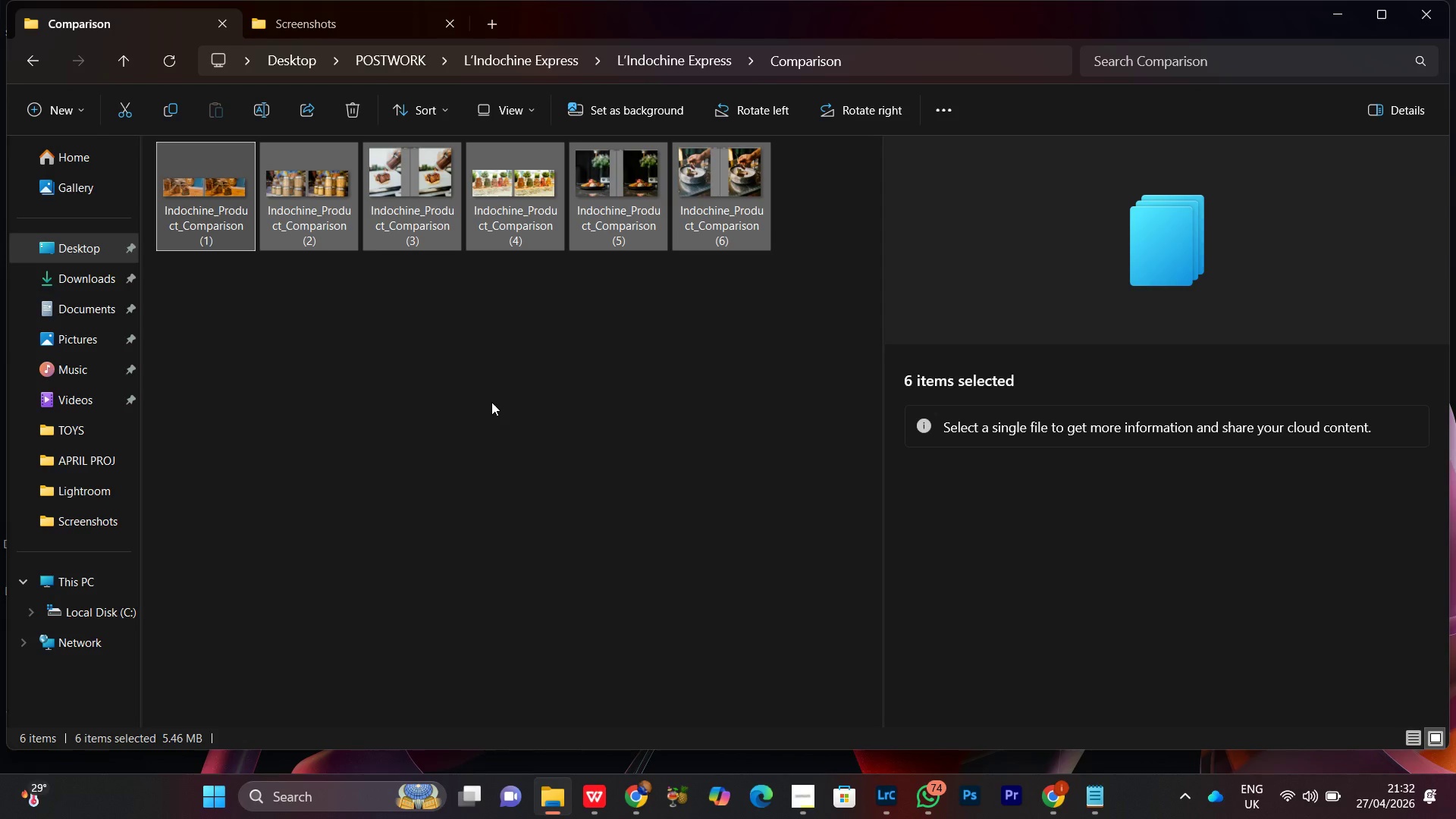 
left_click([516, 447])